 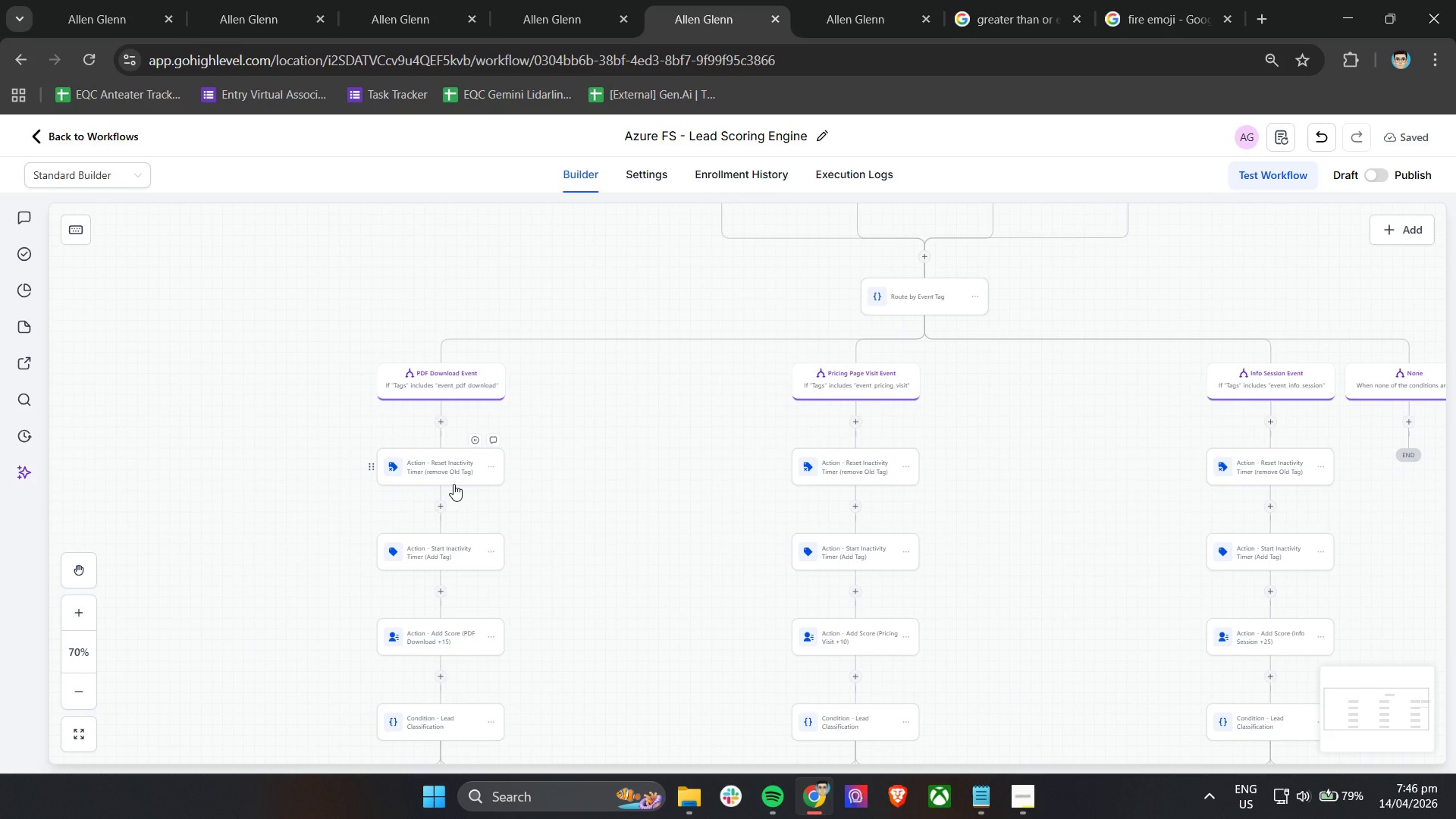 
scroll: coordinate [460, 480], scroll_direction: down, amount: 12.0
 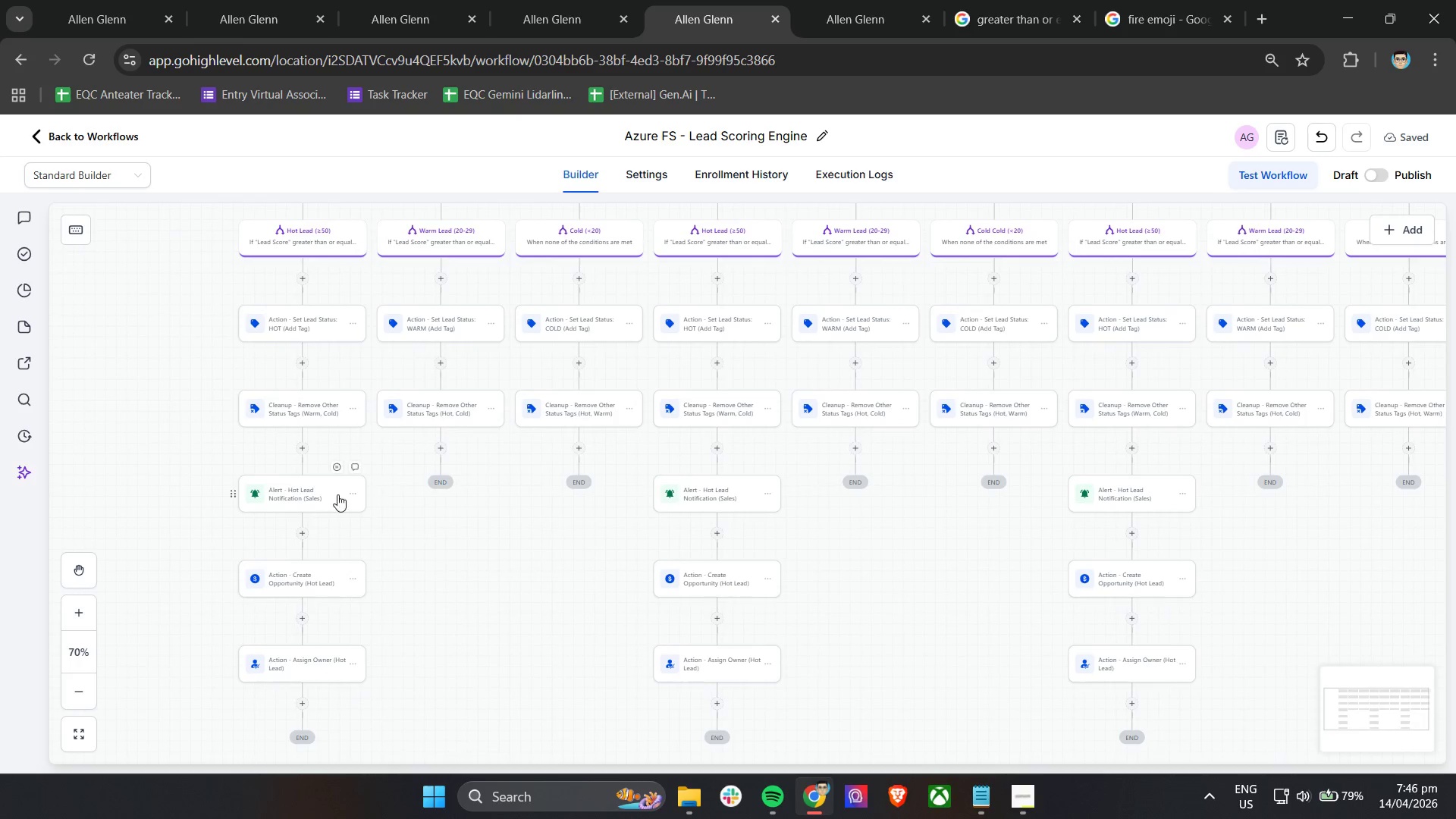 
hold_key(key=ControlLeft, duration=0.77)
scroll: coordinate [244, 519], scroll_direction: up, amount: 3.0
 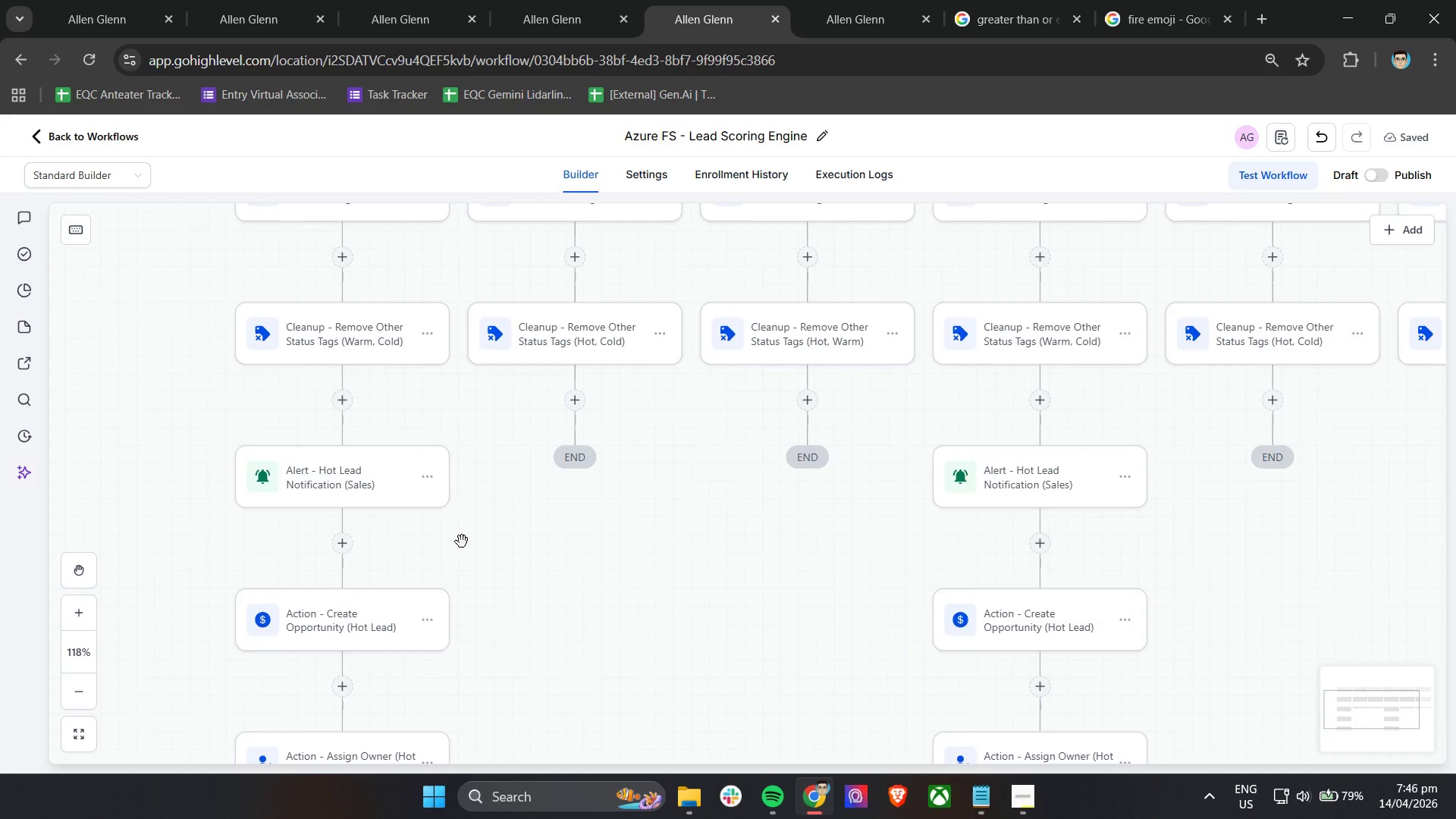 
hold_key(key=ControlLeft, duration=0.47)
 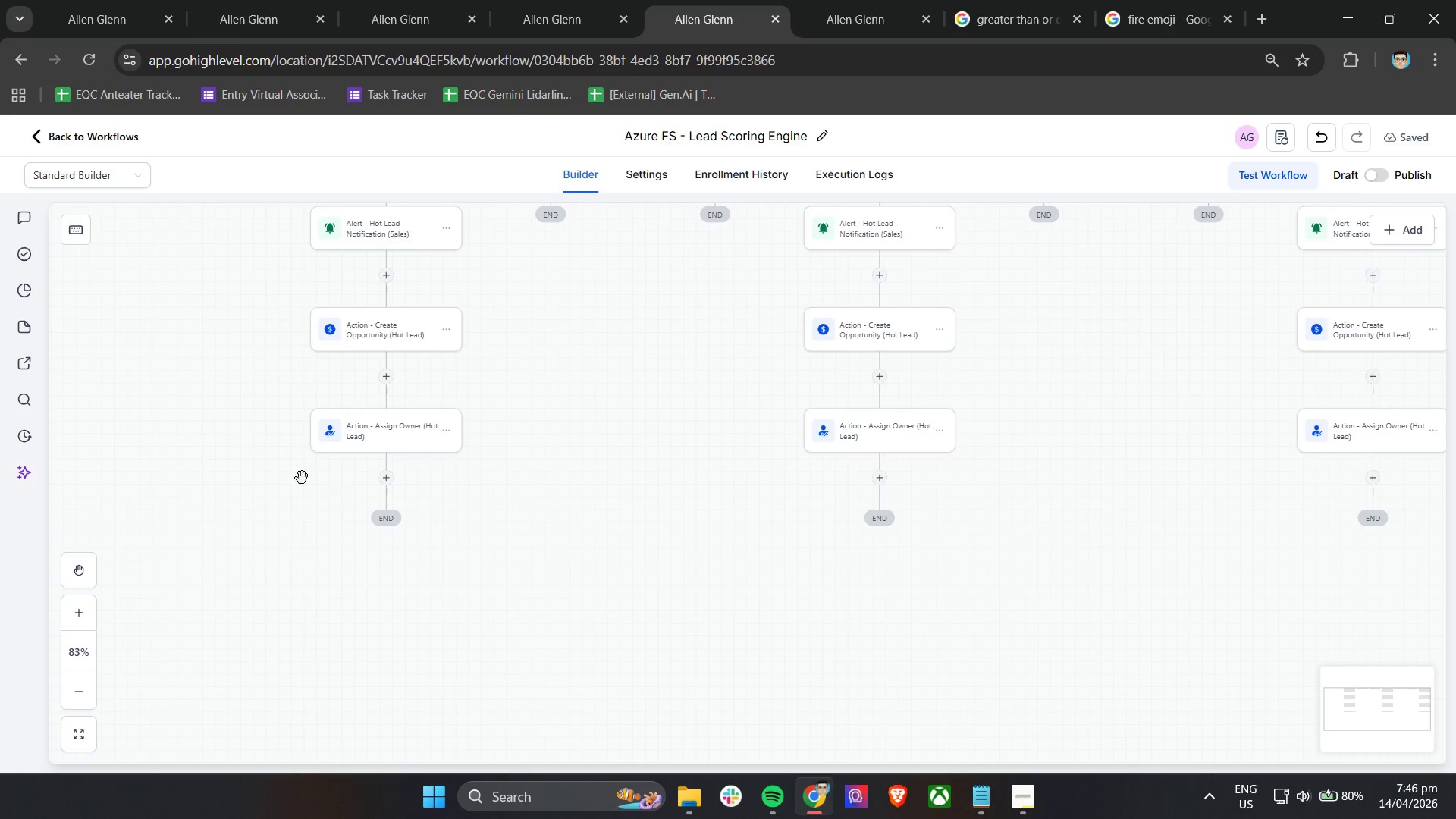 
left_click_drag(start_coordinate=[302, 478], to_coordinate=[987, 639])
 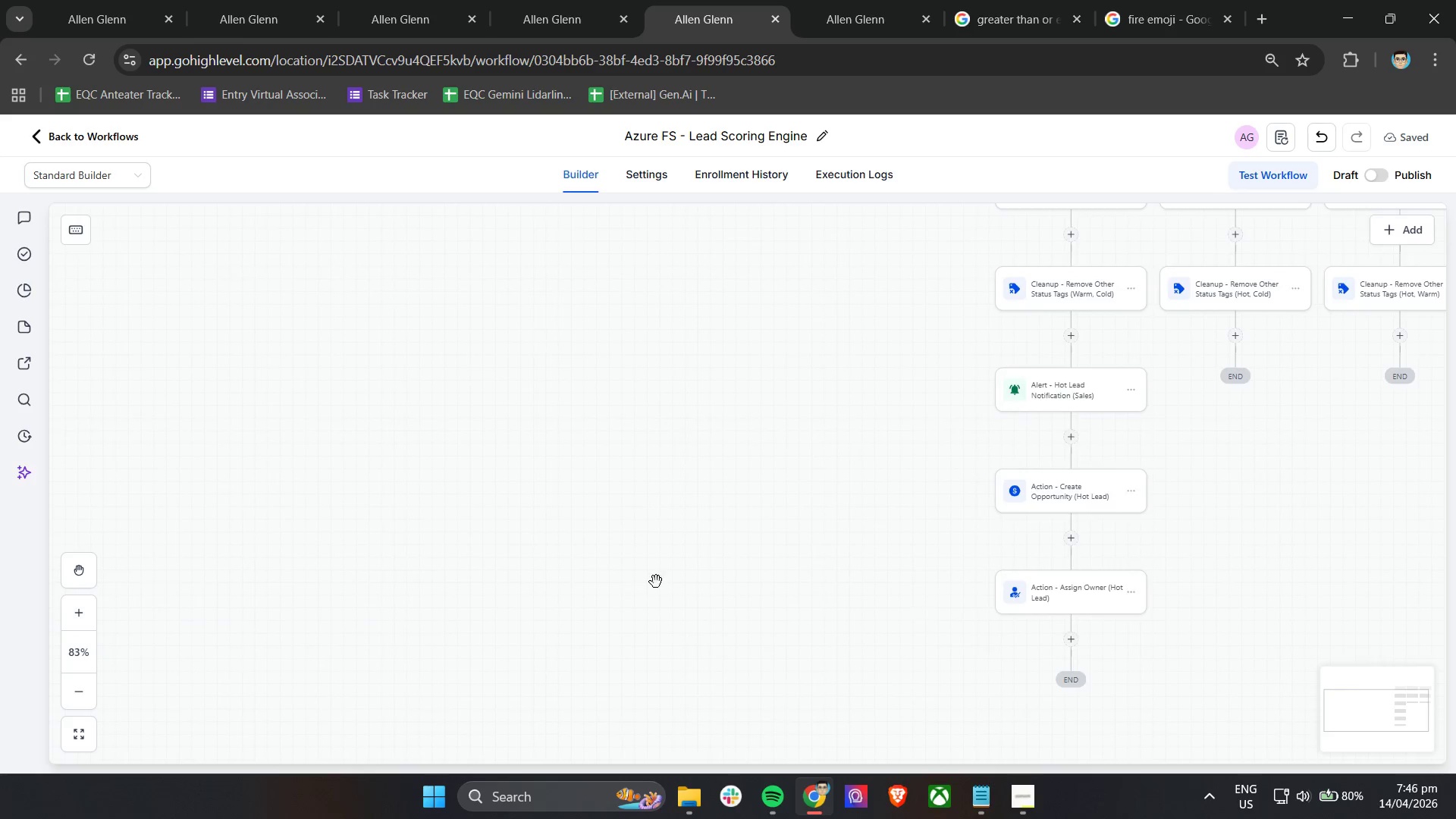 
scroll: coordinate [492, 544], scroll_direction: down, amount: 10.0
 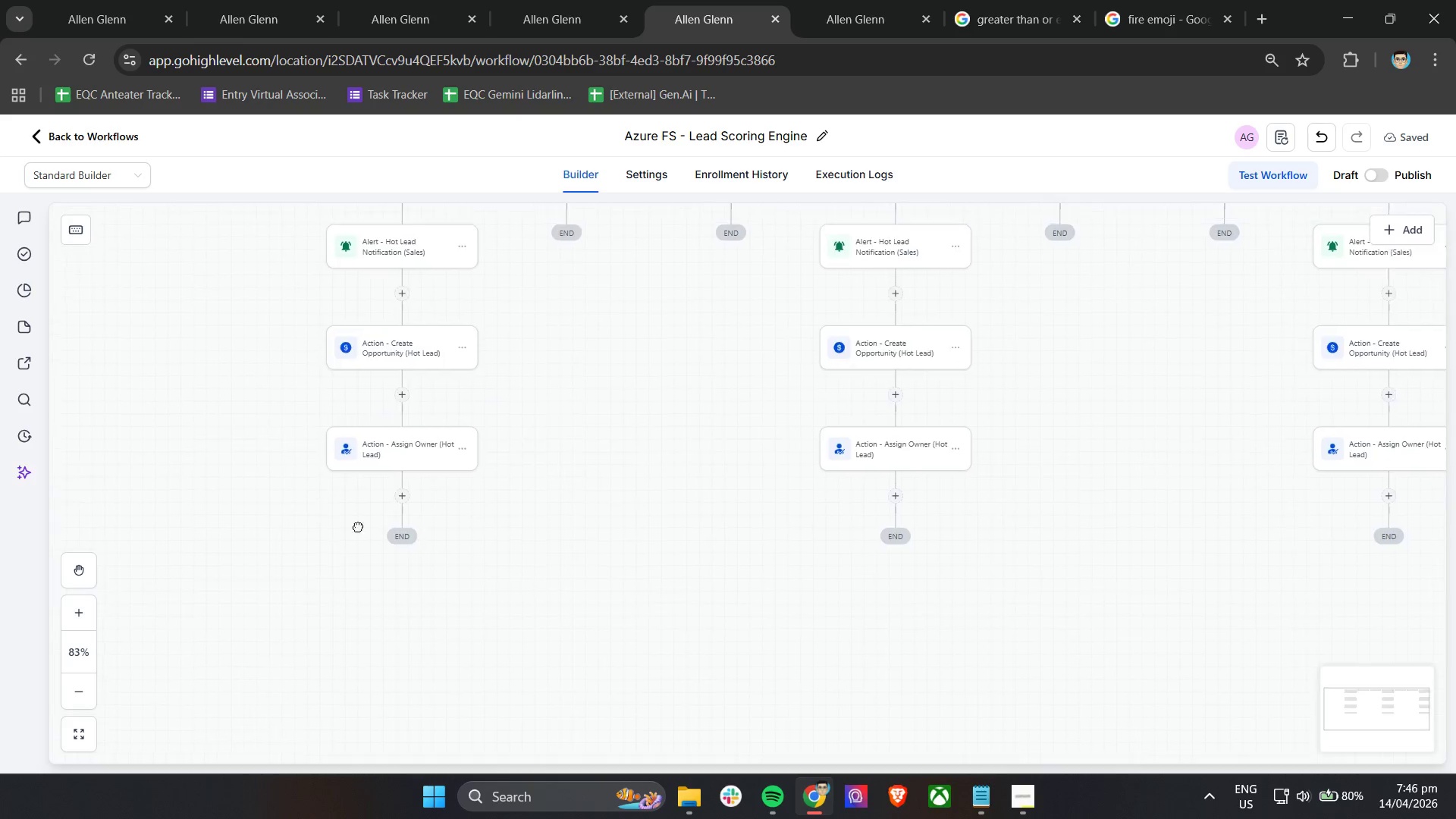 
hold_key(key=ControlLeft, duration=0.31)
scroll: coordinate [595, 573], scroll_direction: down, amount: 9.0
 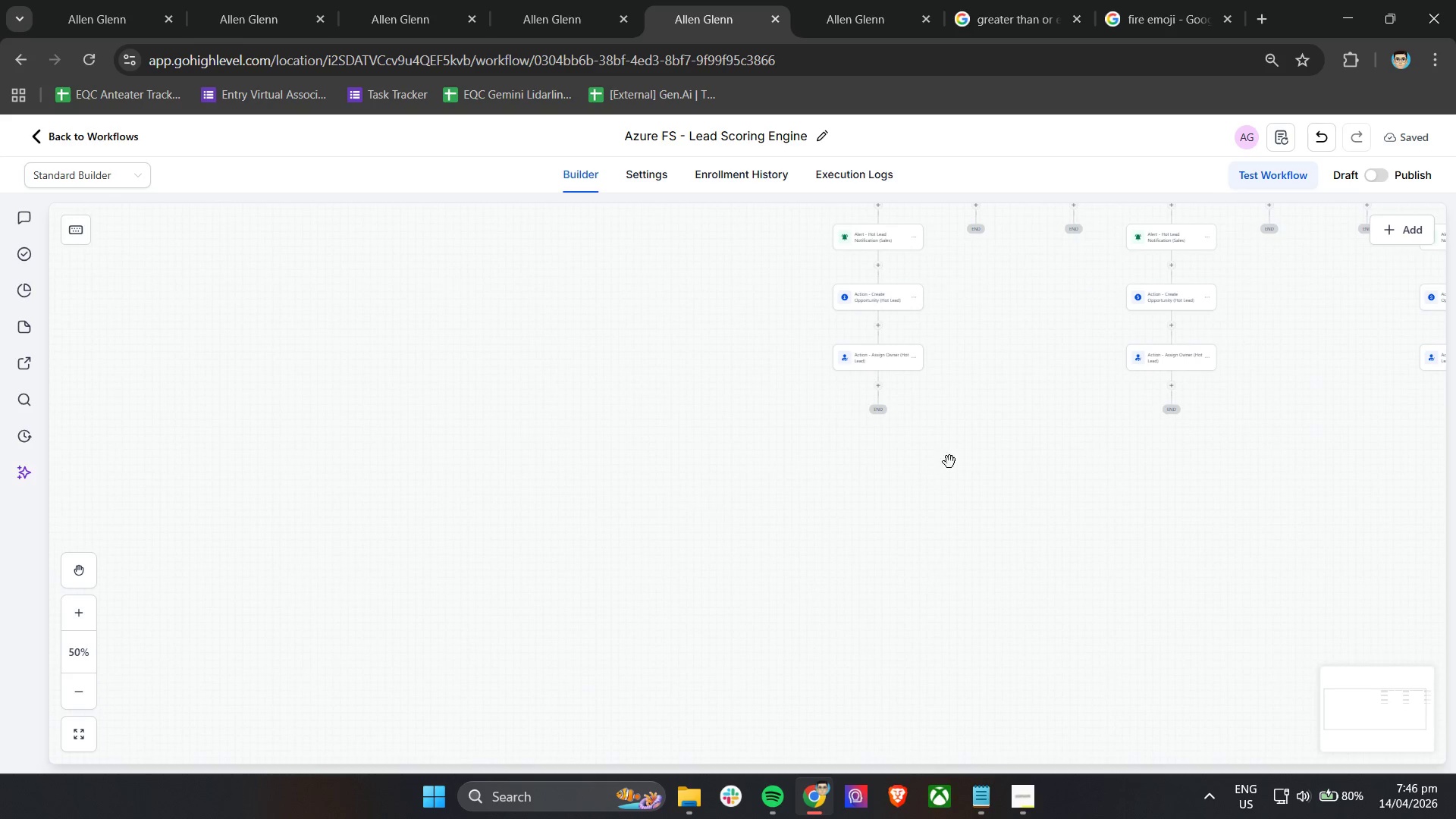 
left_click_drag(start_coordinate=[969, 463], to_coordinate=[891, 500])
 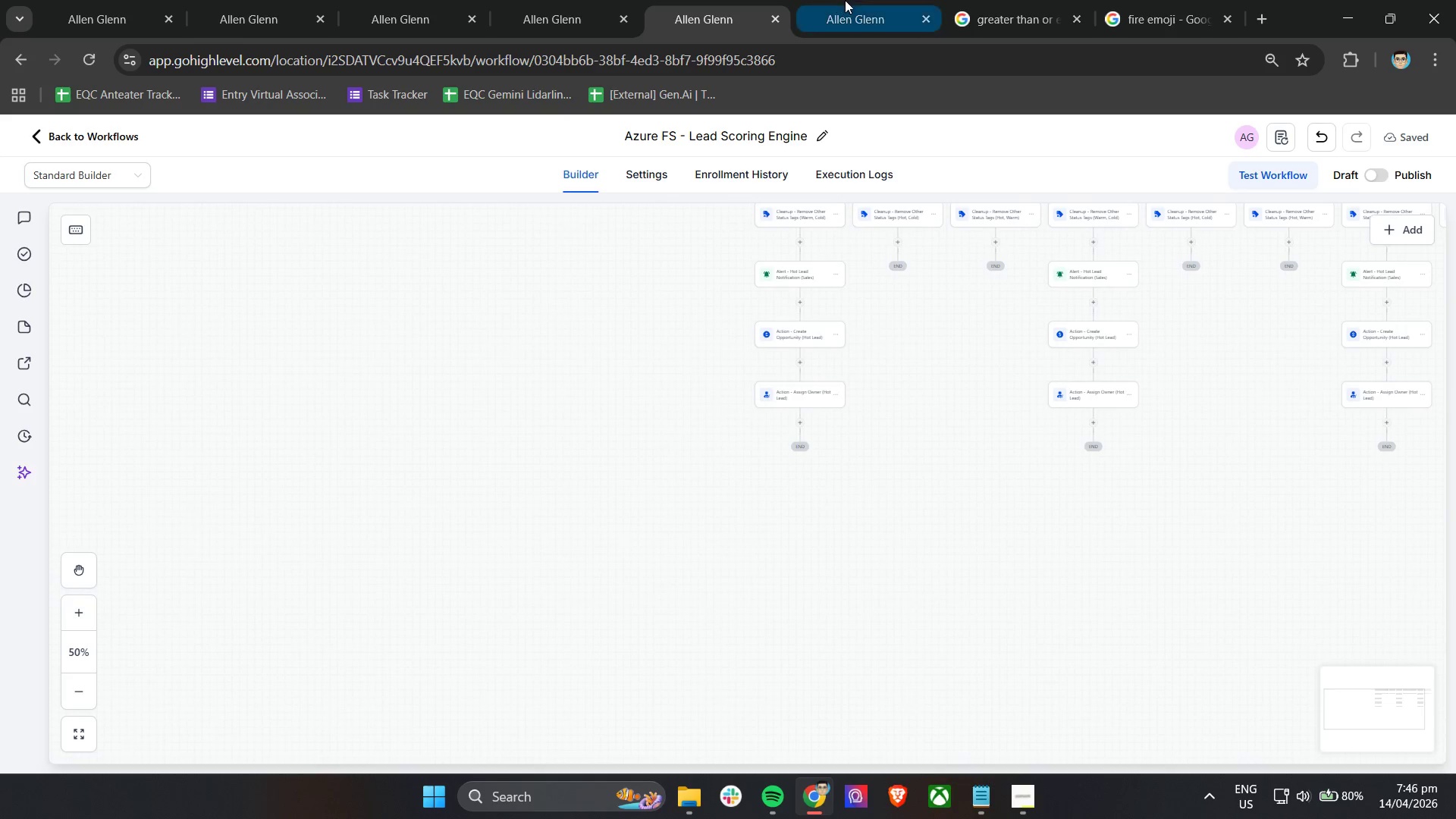 
left_click([845, 0])
 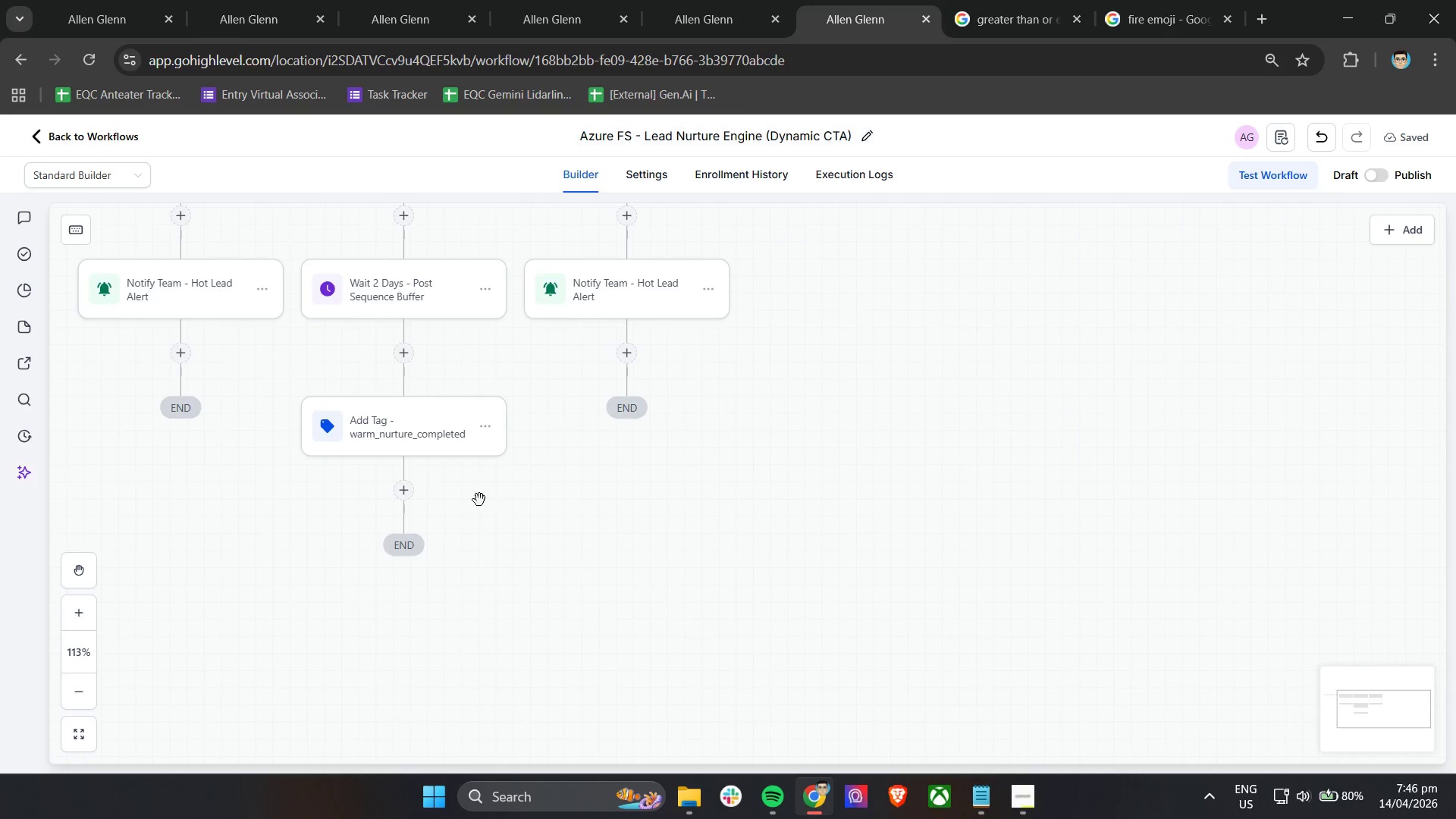 
hold_key(key=ControlLeft, duration=0.47)
scroll: coordinate [309, 480], scroll_direction: up, amount: 1.0
 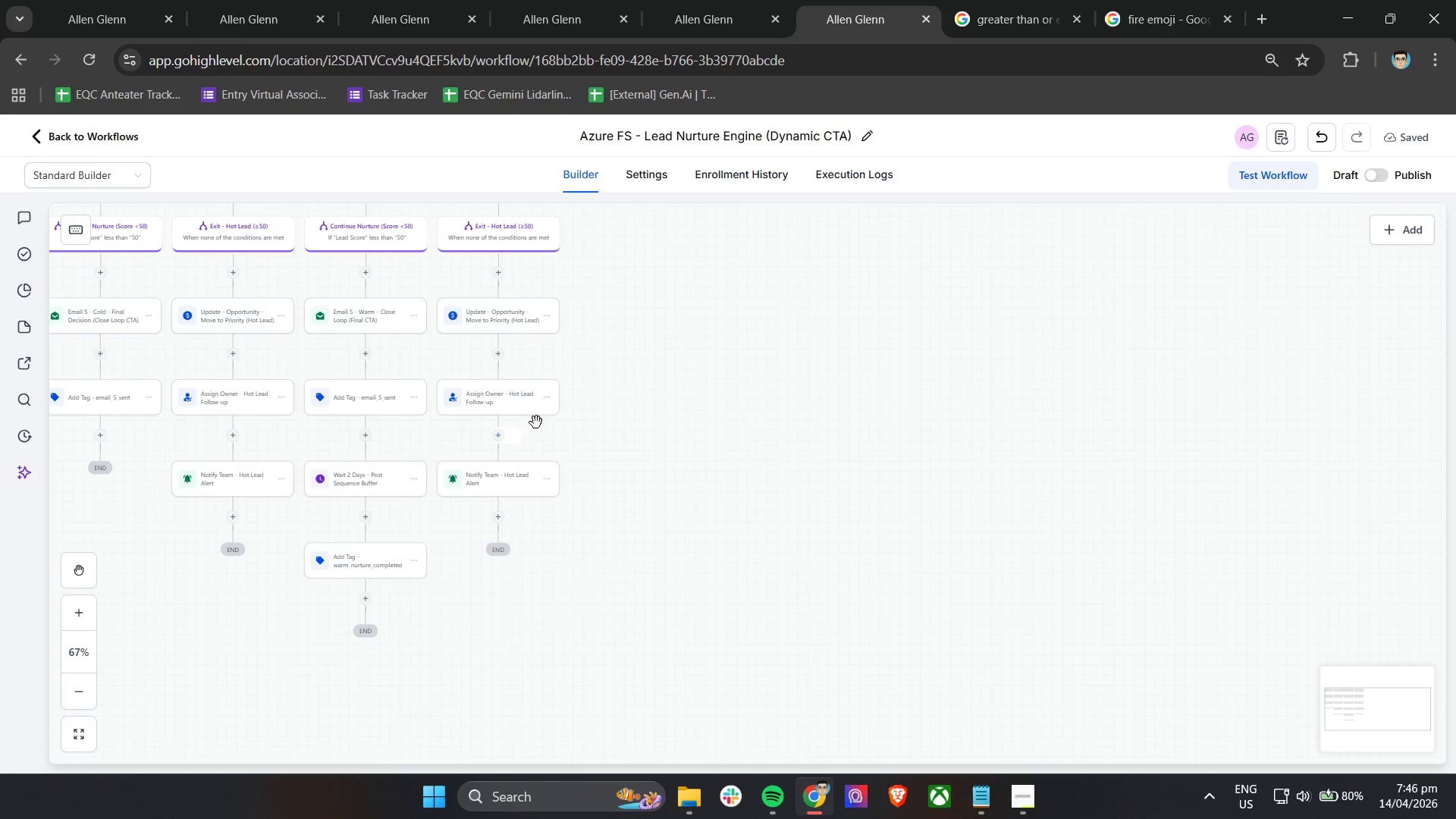 
left_click_drag(start_coordinate=[604, 381], to_coordinate=[1061, 543])
 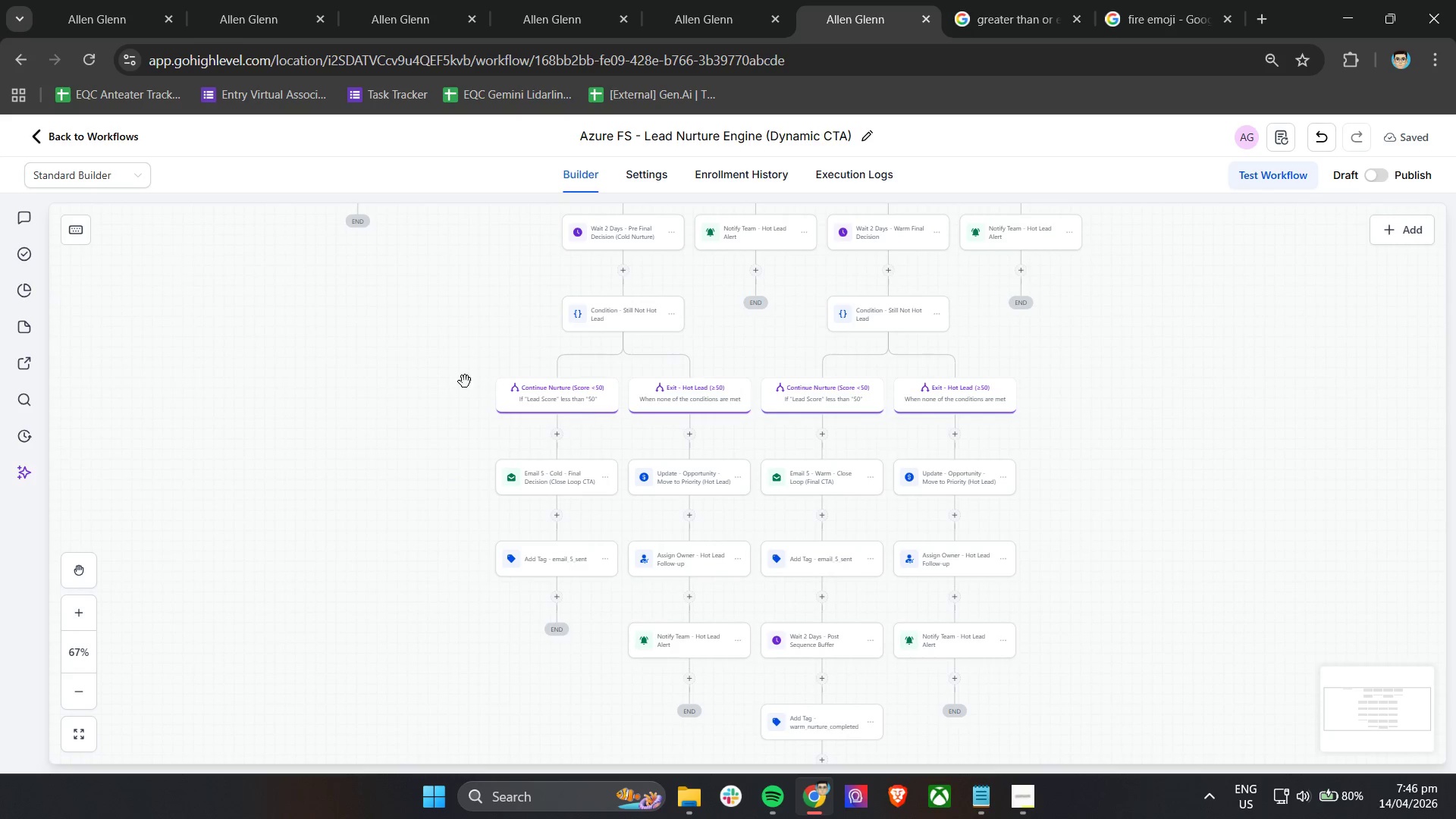 
scroll: coordinate [404, 440], scroll_direction: up, amount: 22.0
 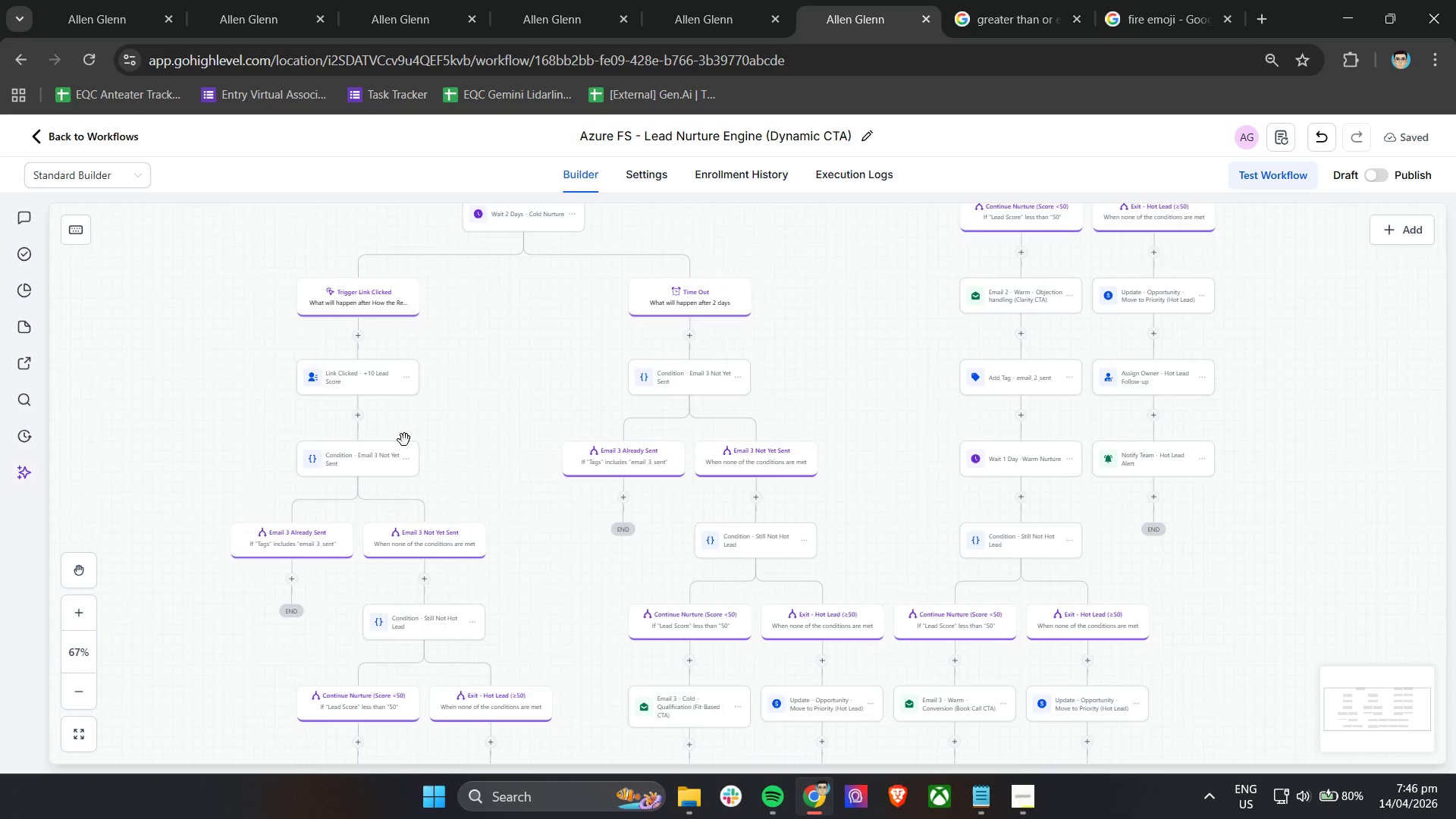 
hold_key(key=ControlLeft, duration=0.73)
scroll: coordinate [306, 413], scroll_direction: up, amount: 5.0
 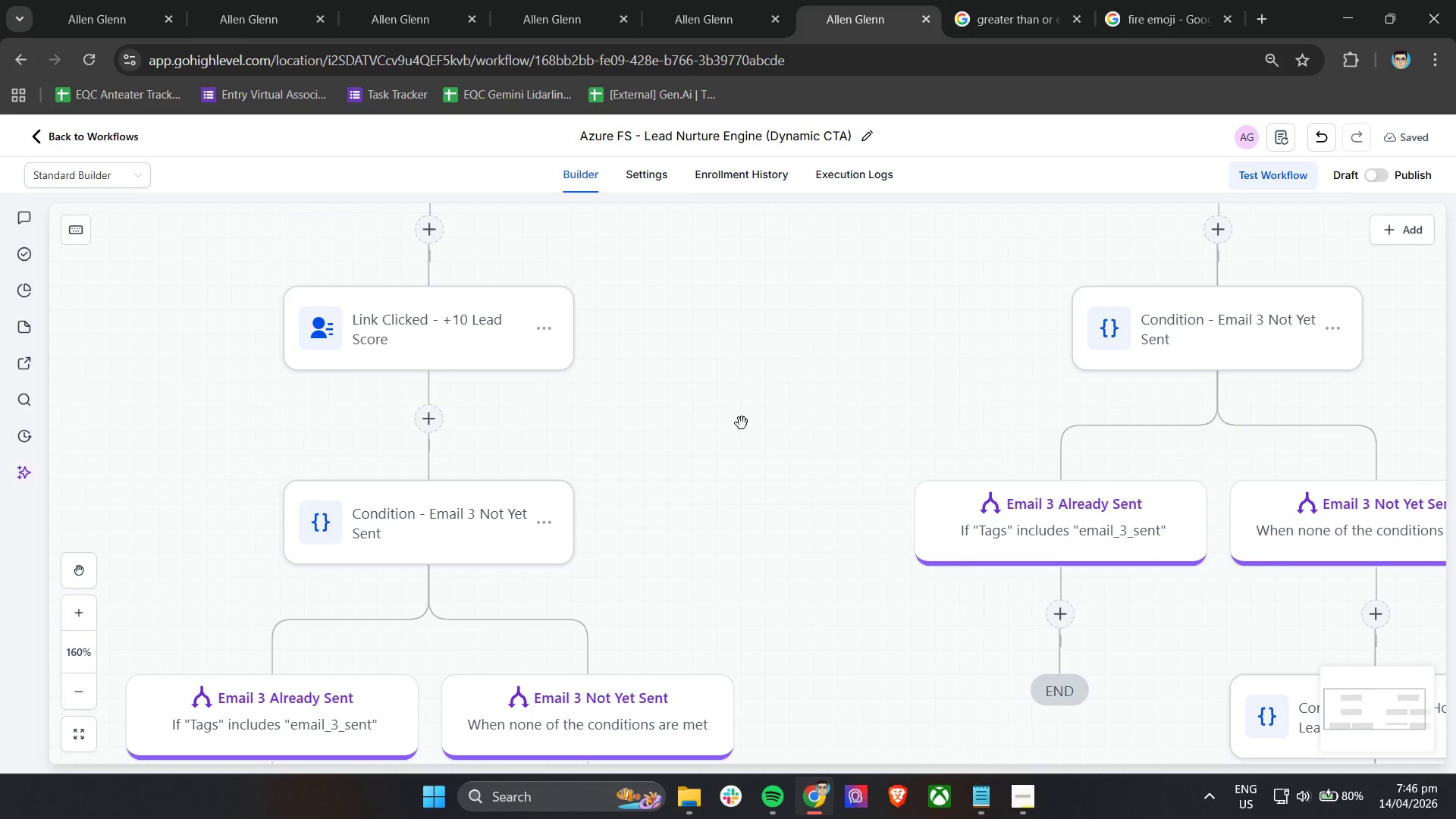 
left_click_drag(start_coordinate=[755, 412], to_coordinate=[522, 519])
 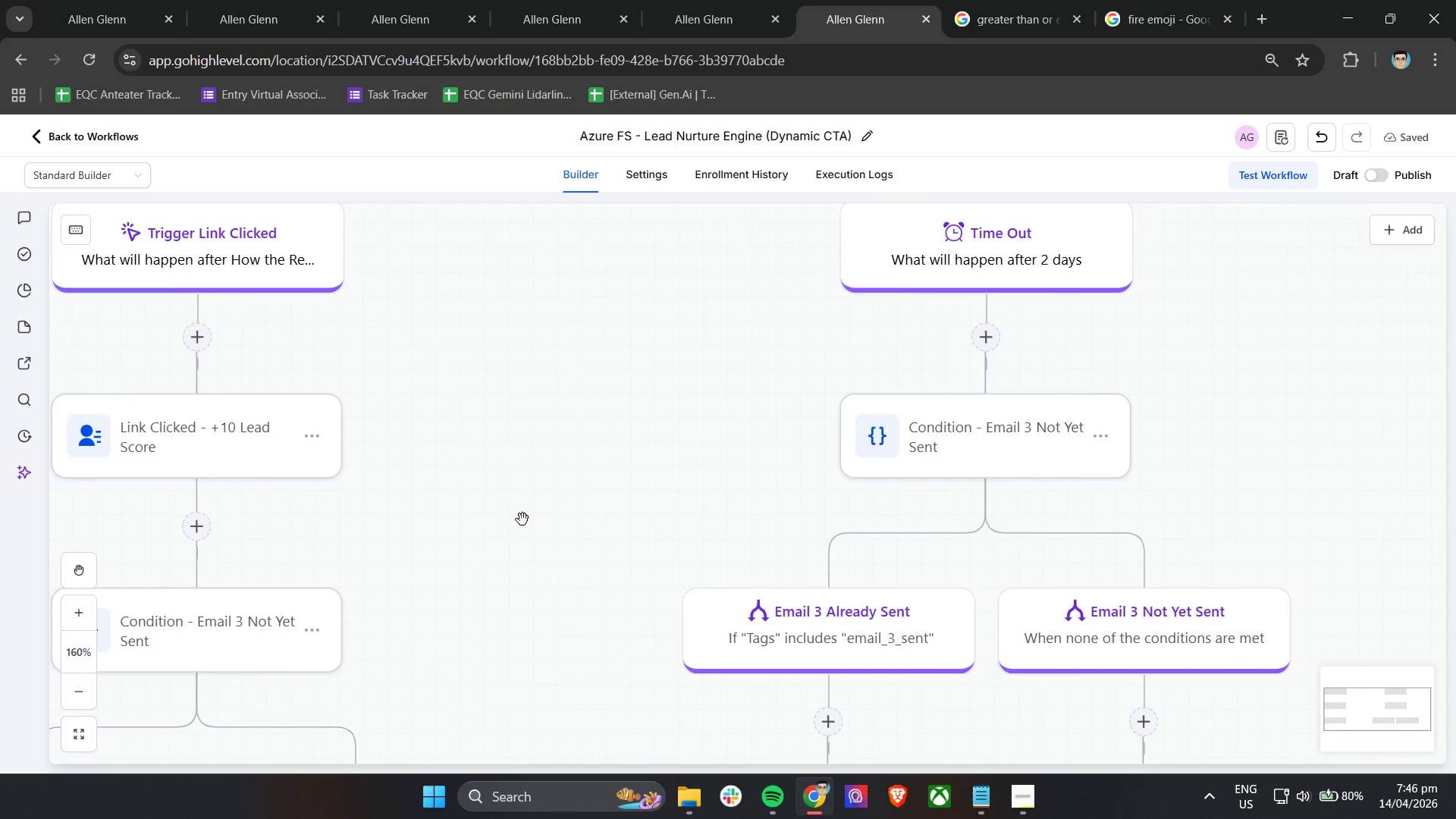 
key(Control+ControlLeft)
 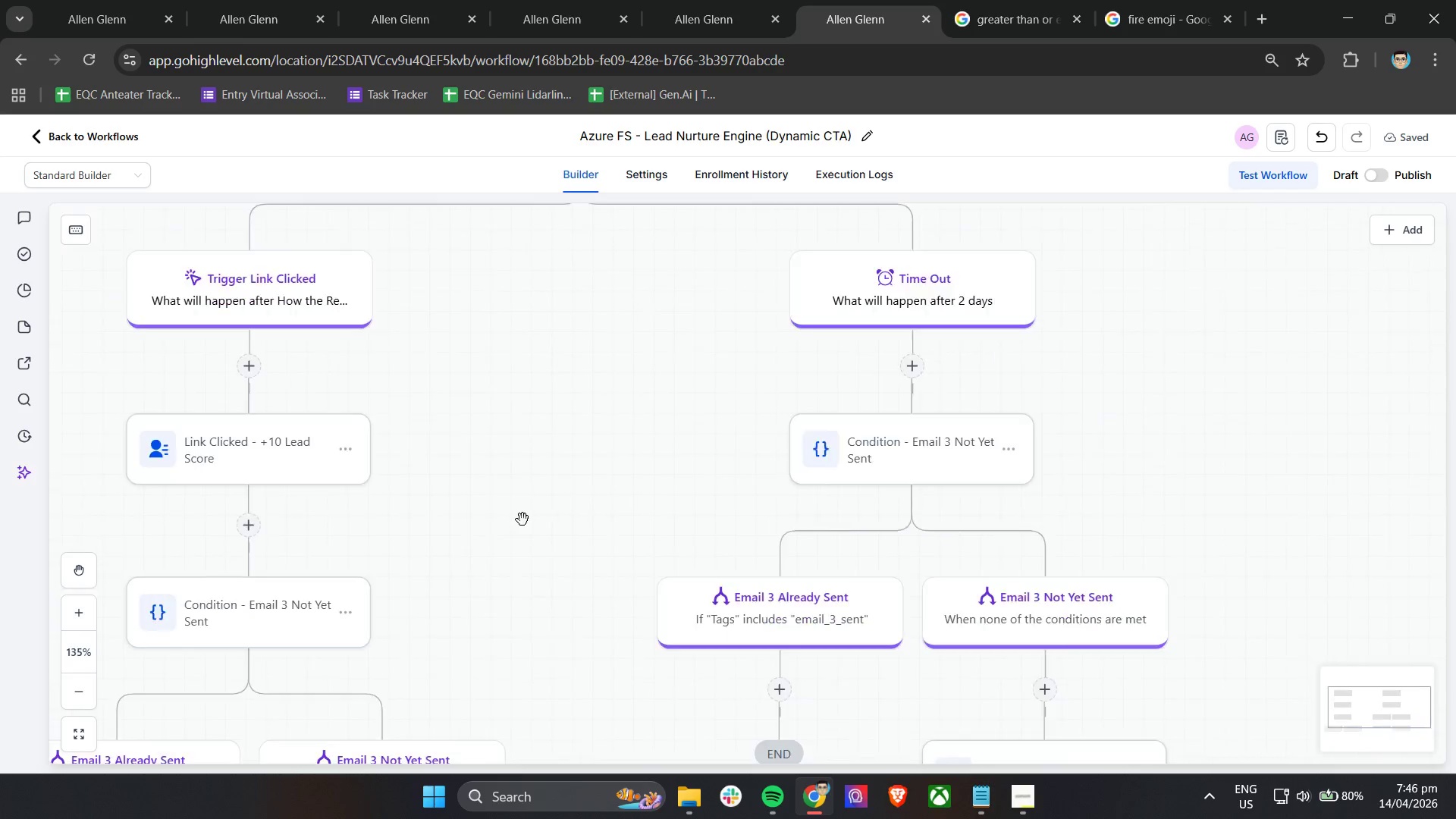 
left_click_drag(start_coordinate=[590, 441], to_coordinate=[567, 632])
 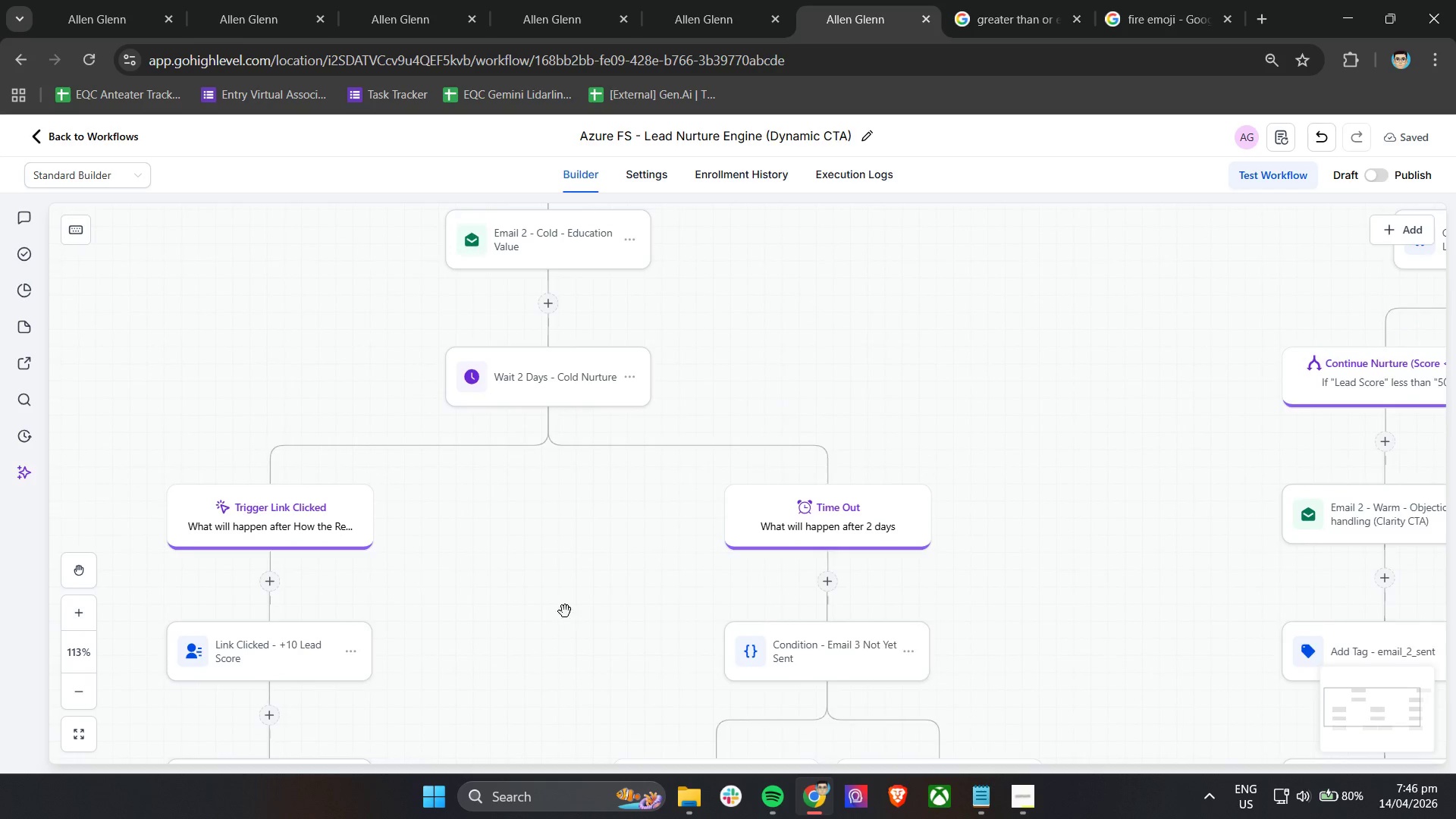 
scroll: coordinate [522, 519], scroll_direction: down, amount: 2.0
 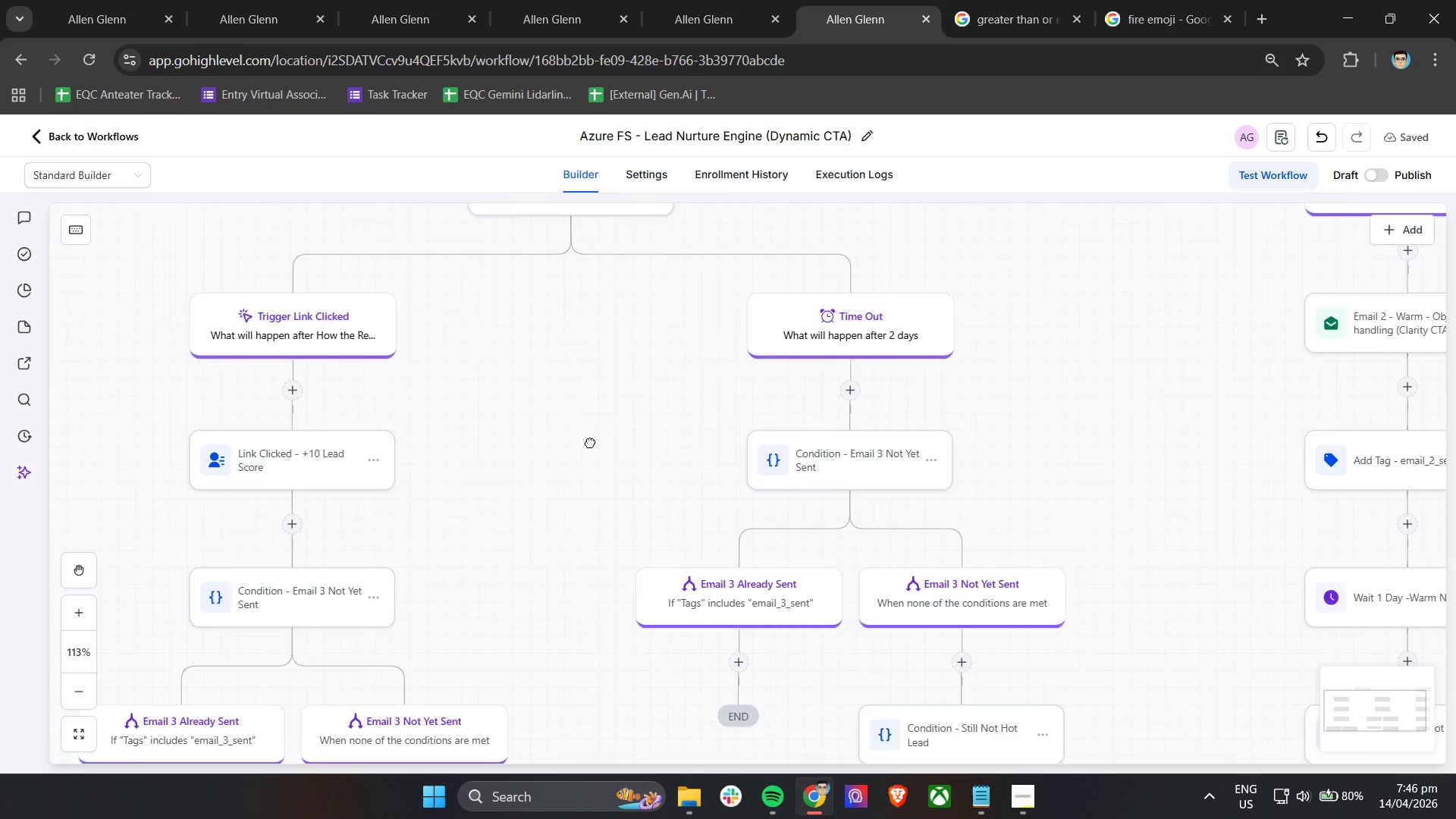 
scroll: coordinate [566, 469], scroll_direction: up, amount: 8.0
 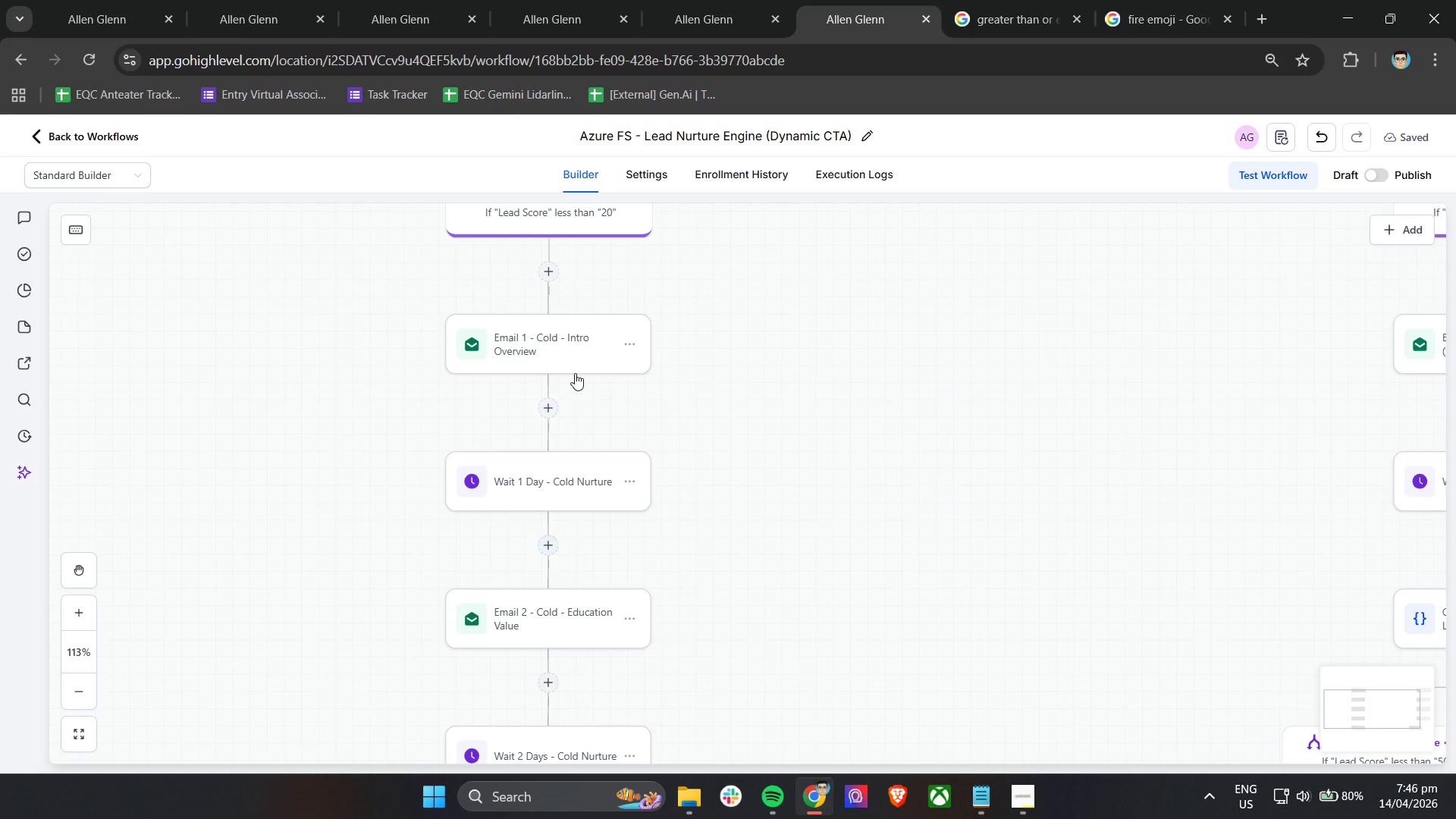 
left_click([572, 362])
 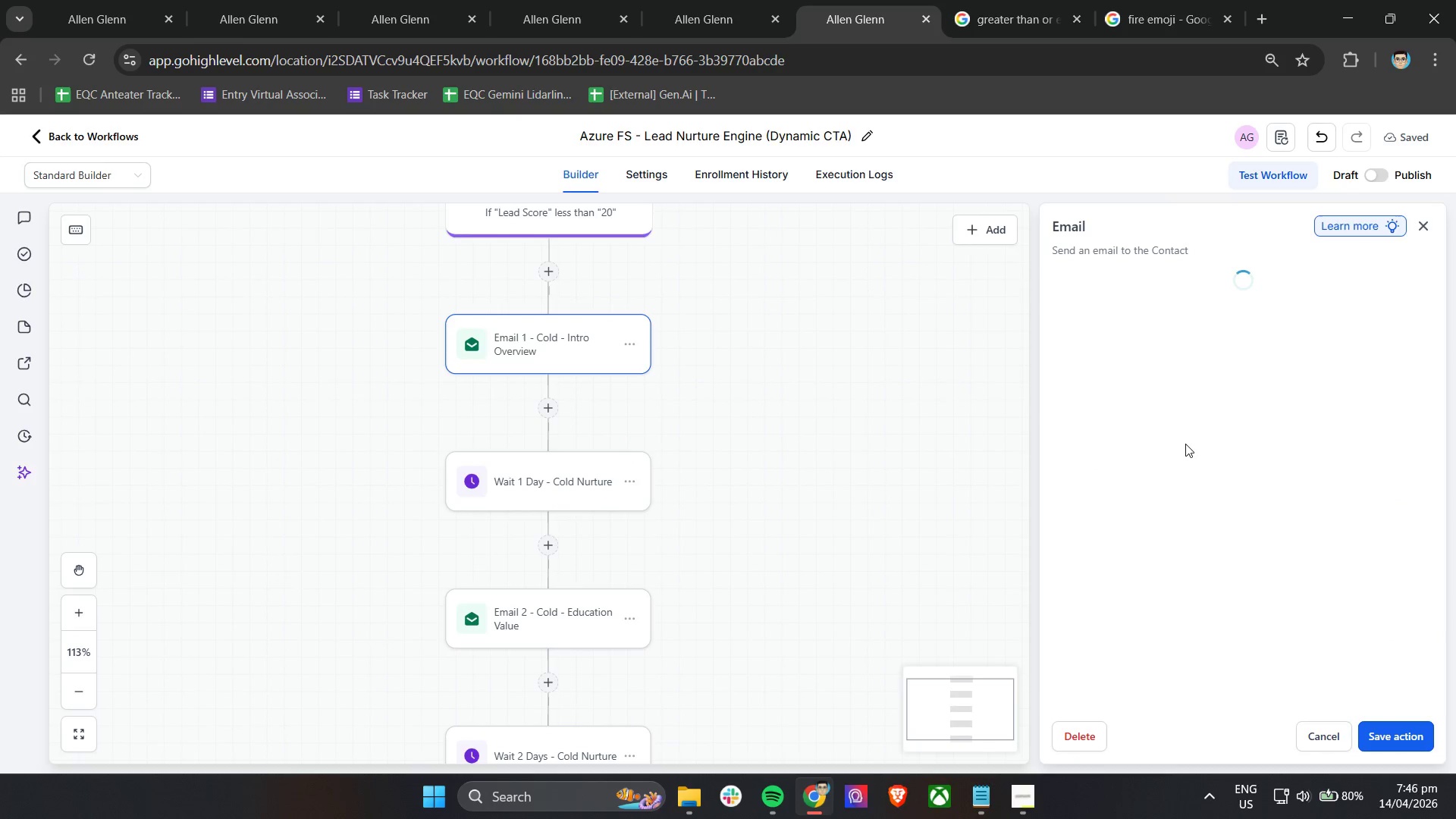 
scroll: coordinate [1216, 466], scroll_direction: down, amount: 7.0
 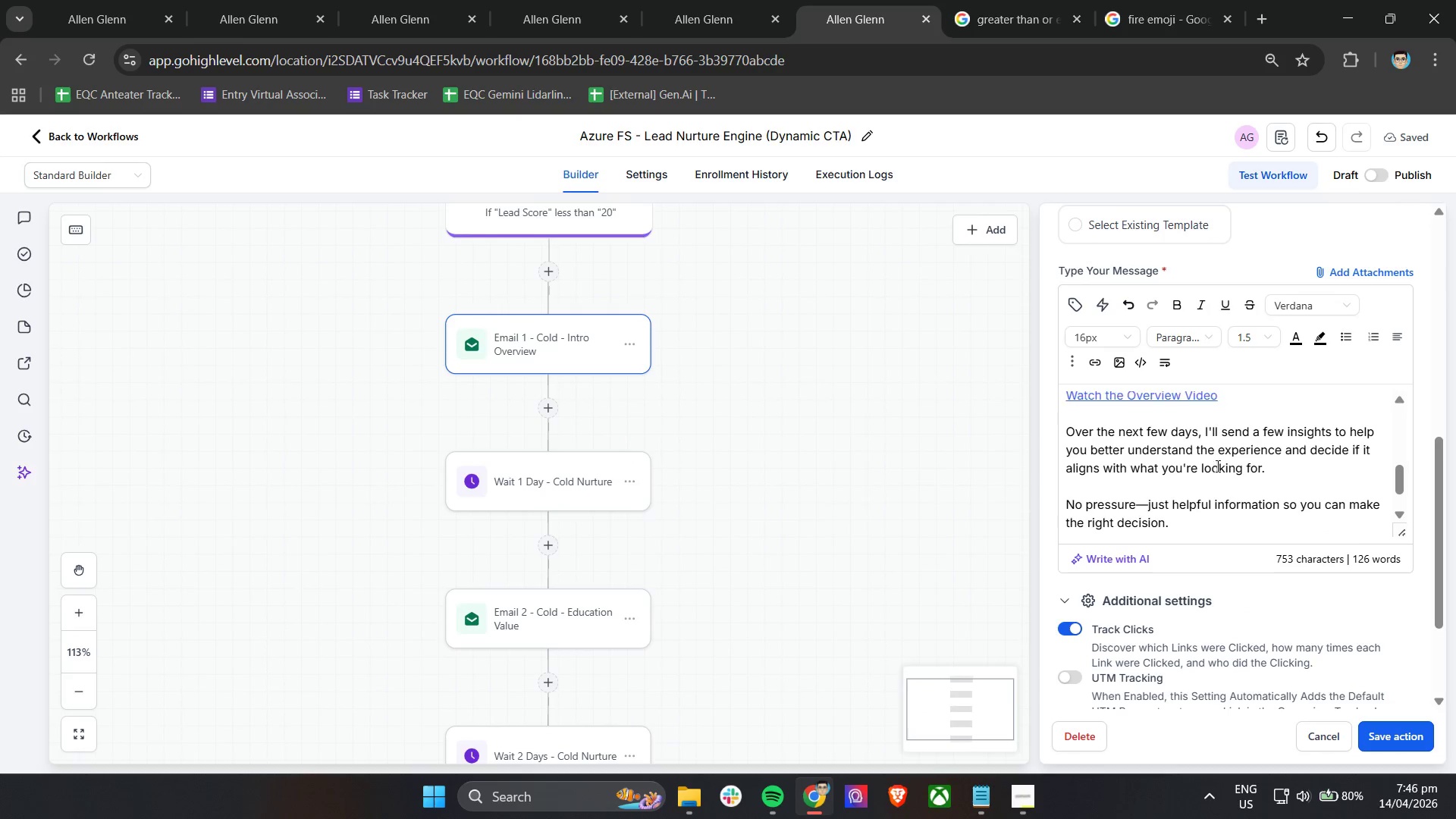 
scroll: coordinate [1216, 466], scroll_direction: up, amount: 1.0
 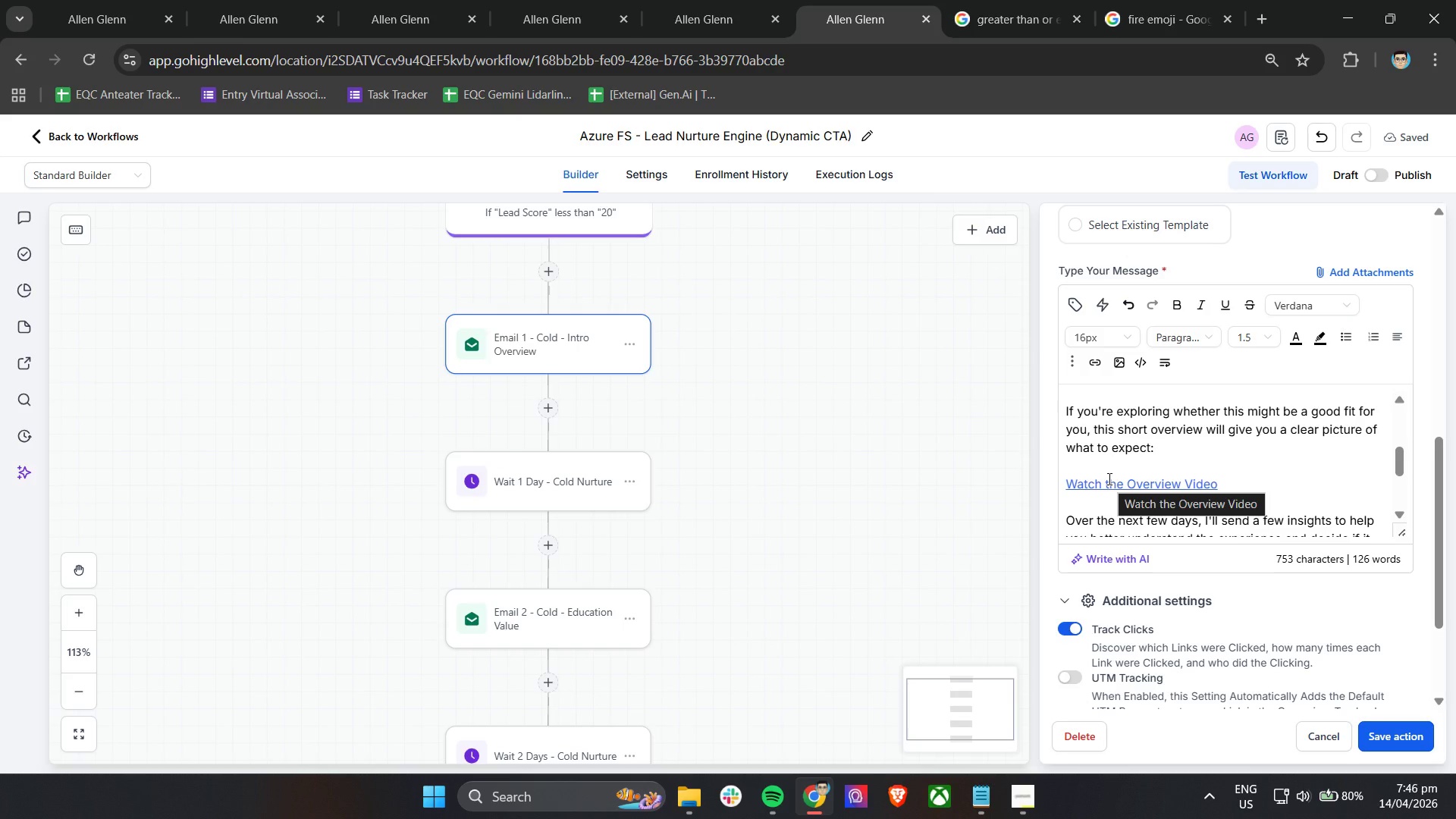 
left_click([1108, 484])
 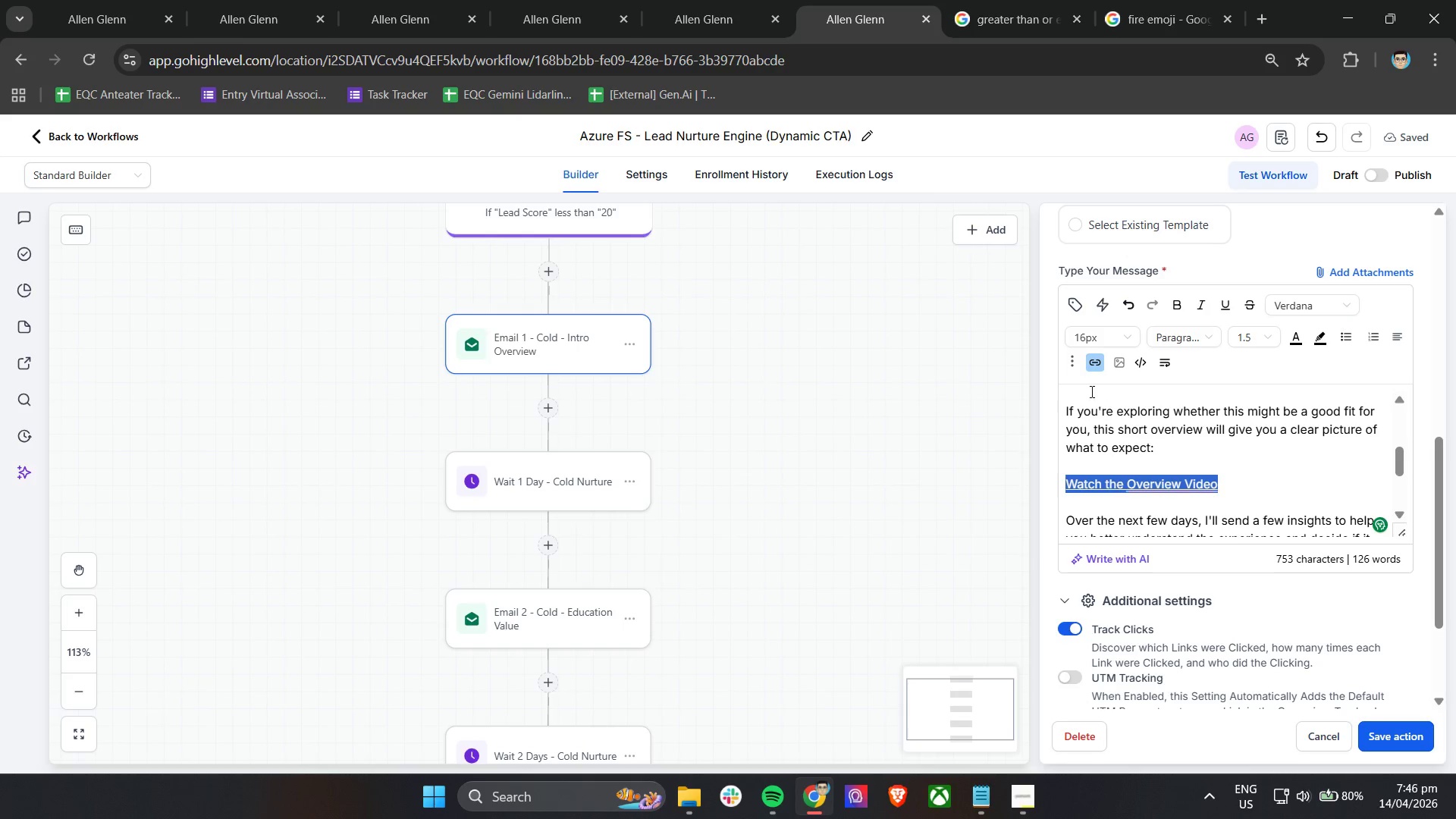 